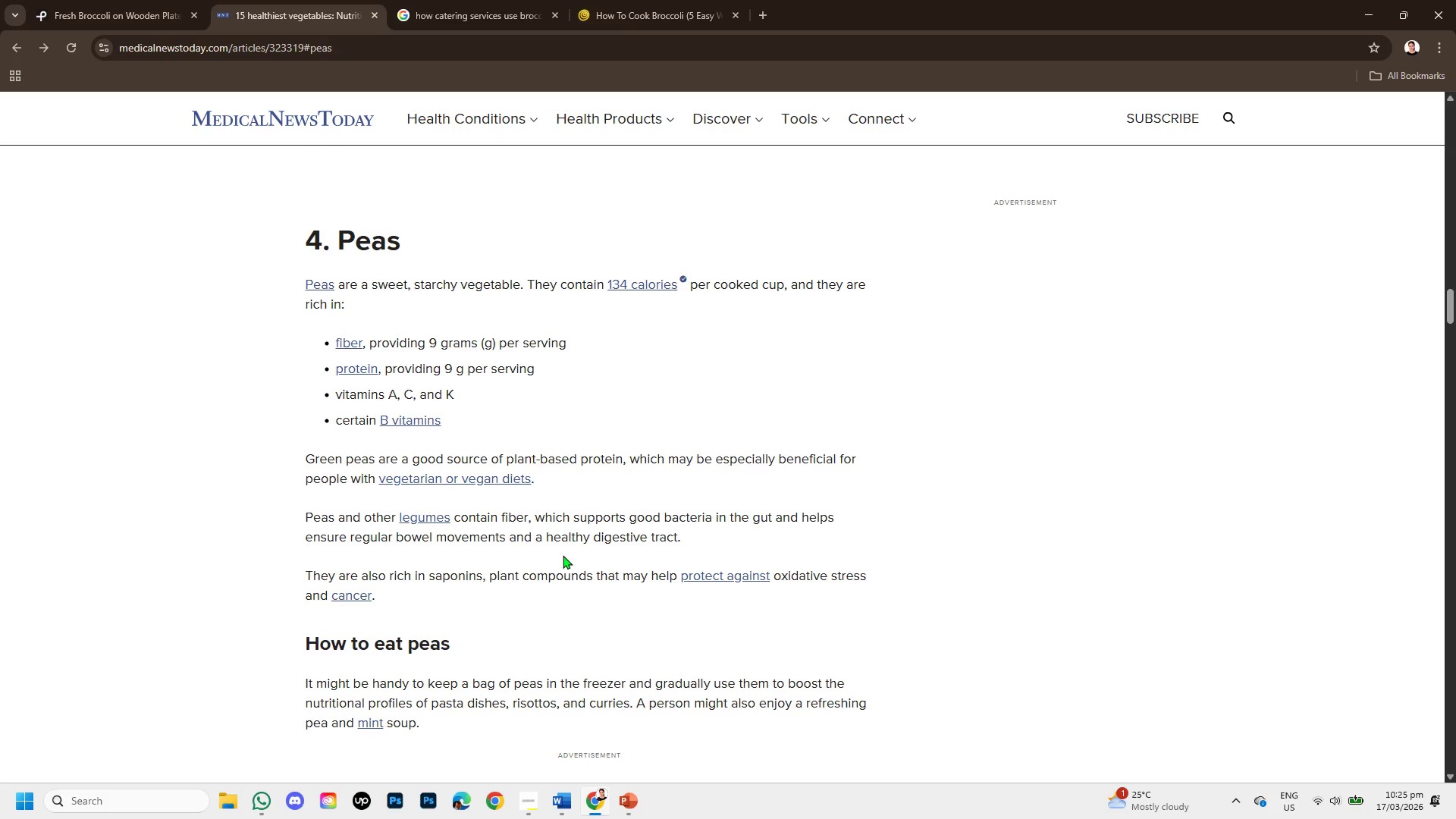 
wait(5.72)
 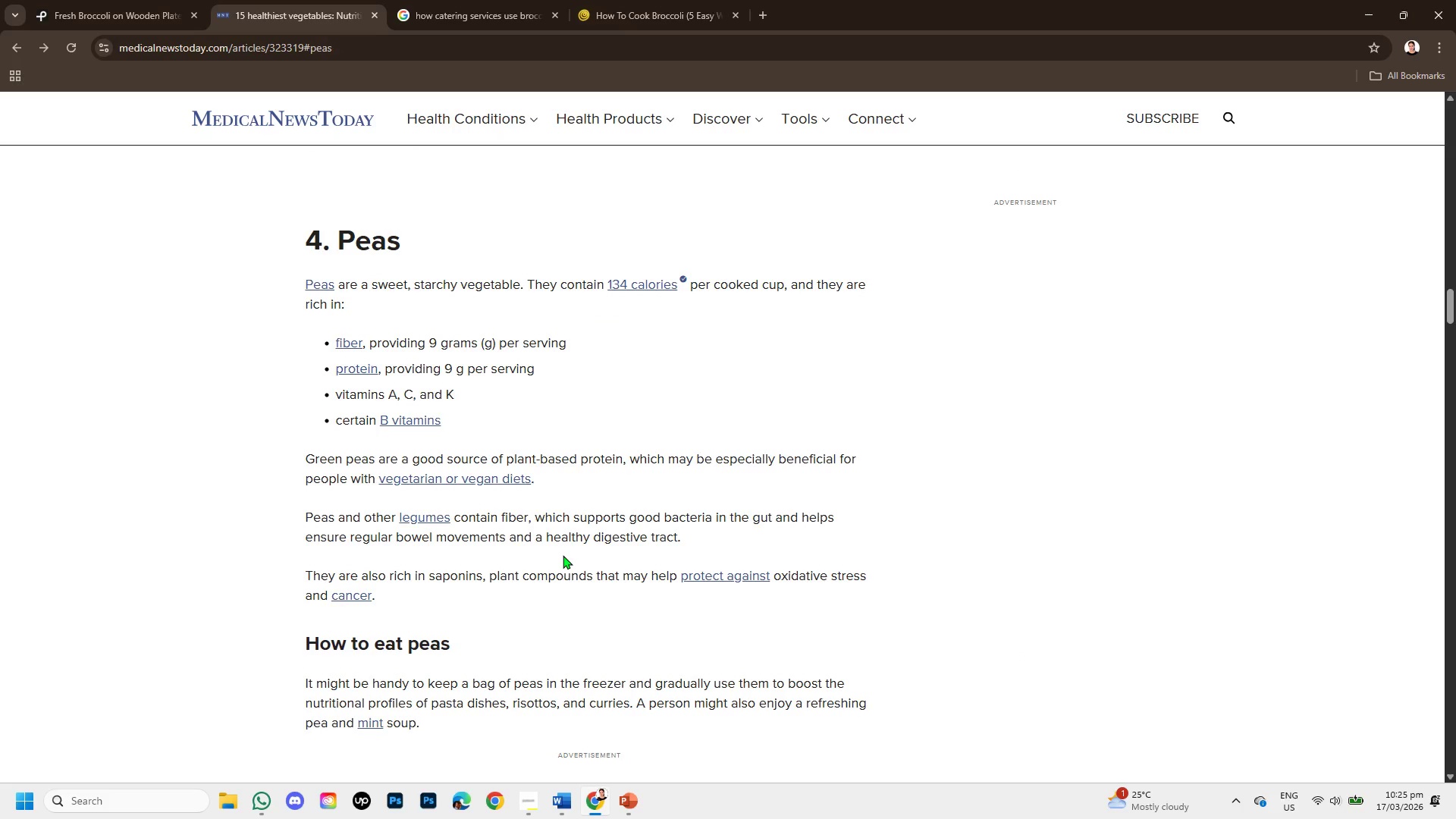 
scroll: coordinate [518, 378], scroll_direction: down, amount: 3.0
 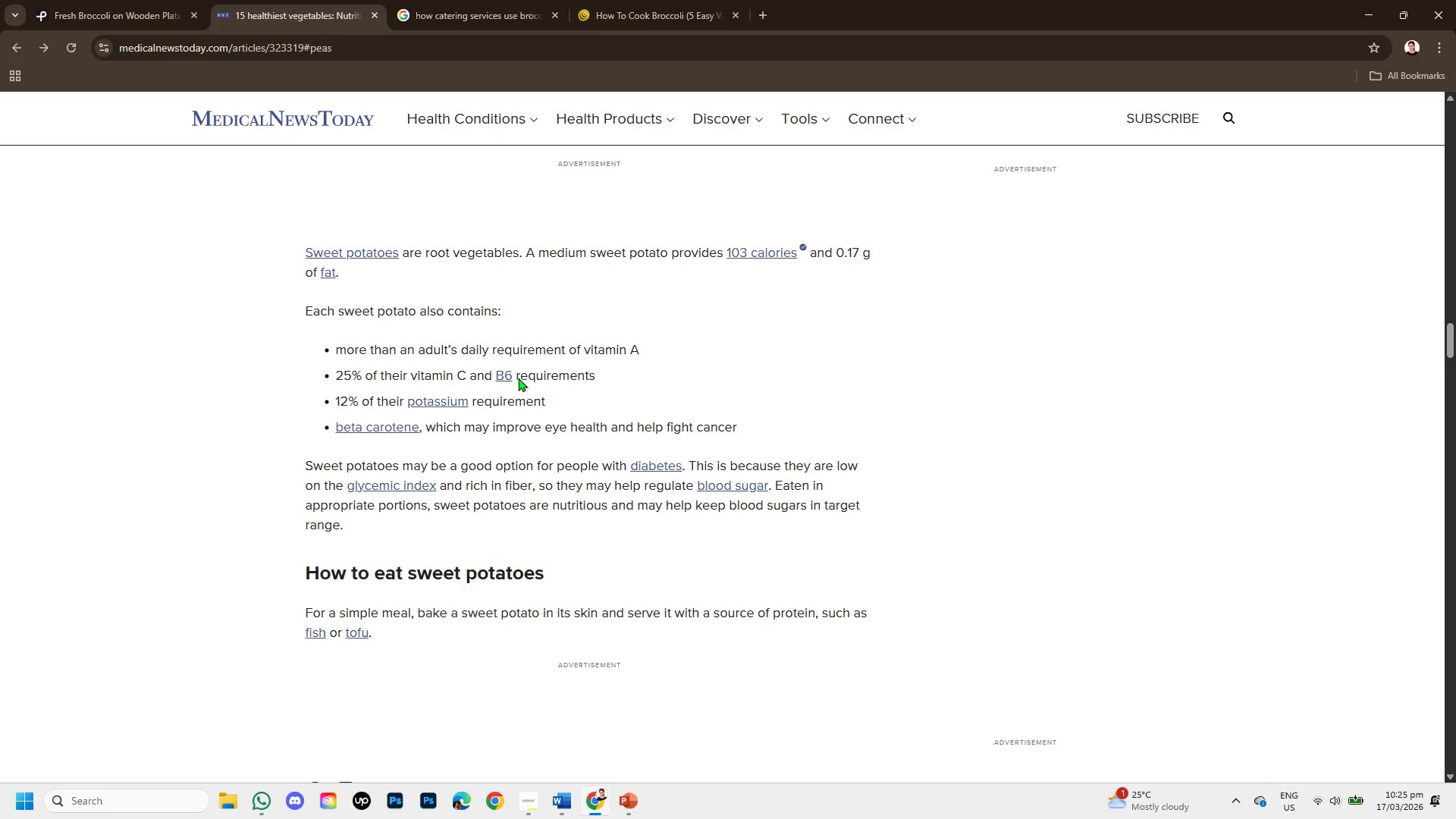 
scroll: coordinate [518, 378], scroll_direction: up, amount: 1.0
 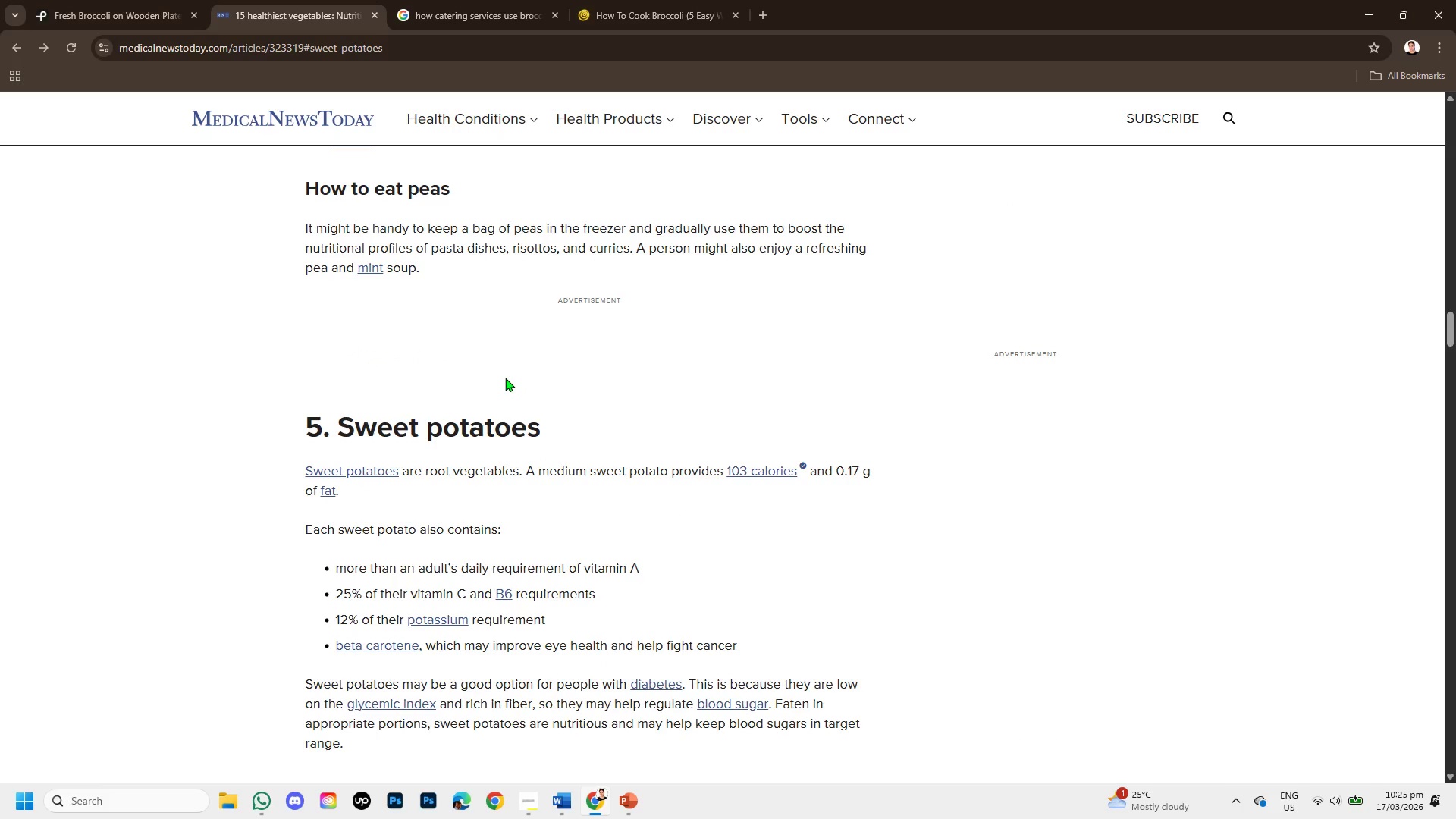 
scroll: coordinate [505, 378], scroll_direction: down, amount: 1.0
 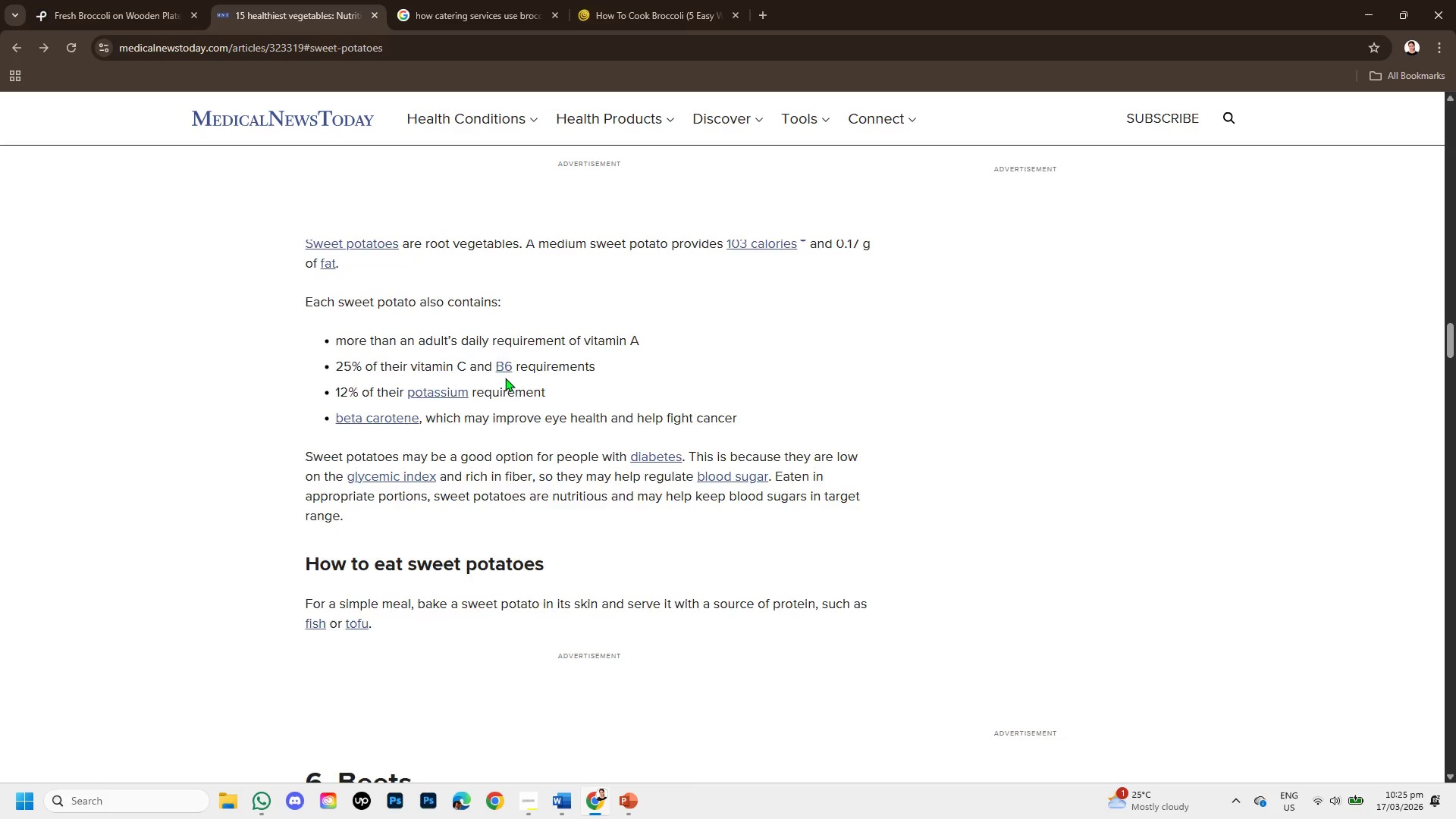 
scroll: coordinate [505, 378], scroll_direction: up, amount: 3.0
 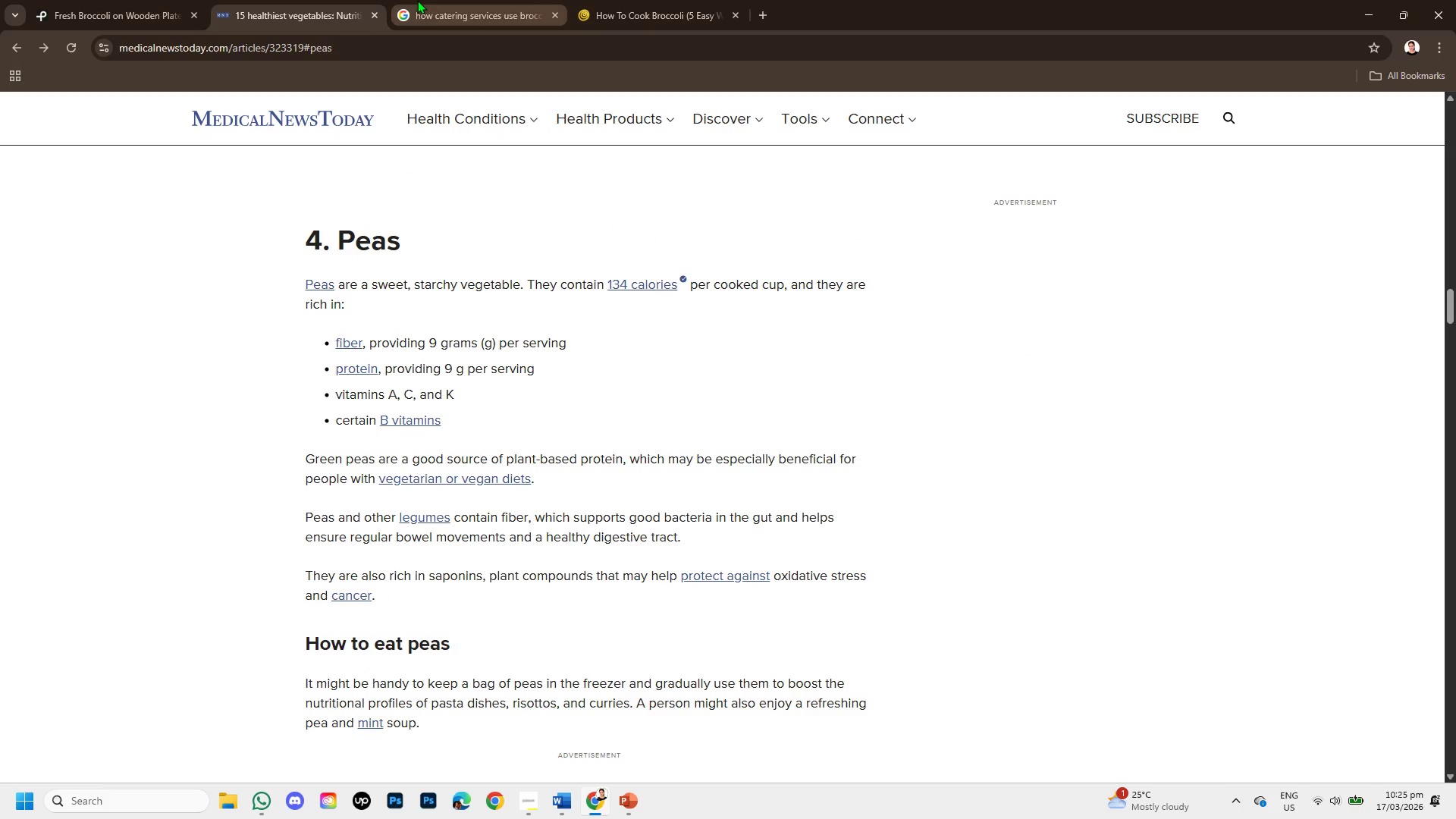 
left_click([417, 0])
 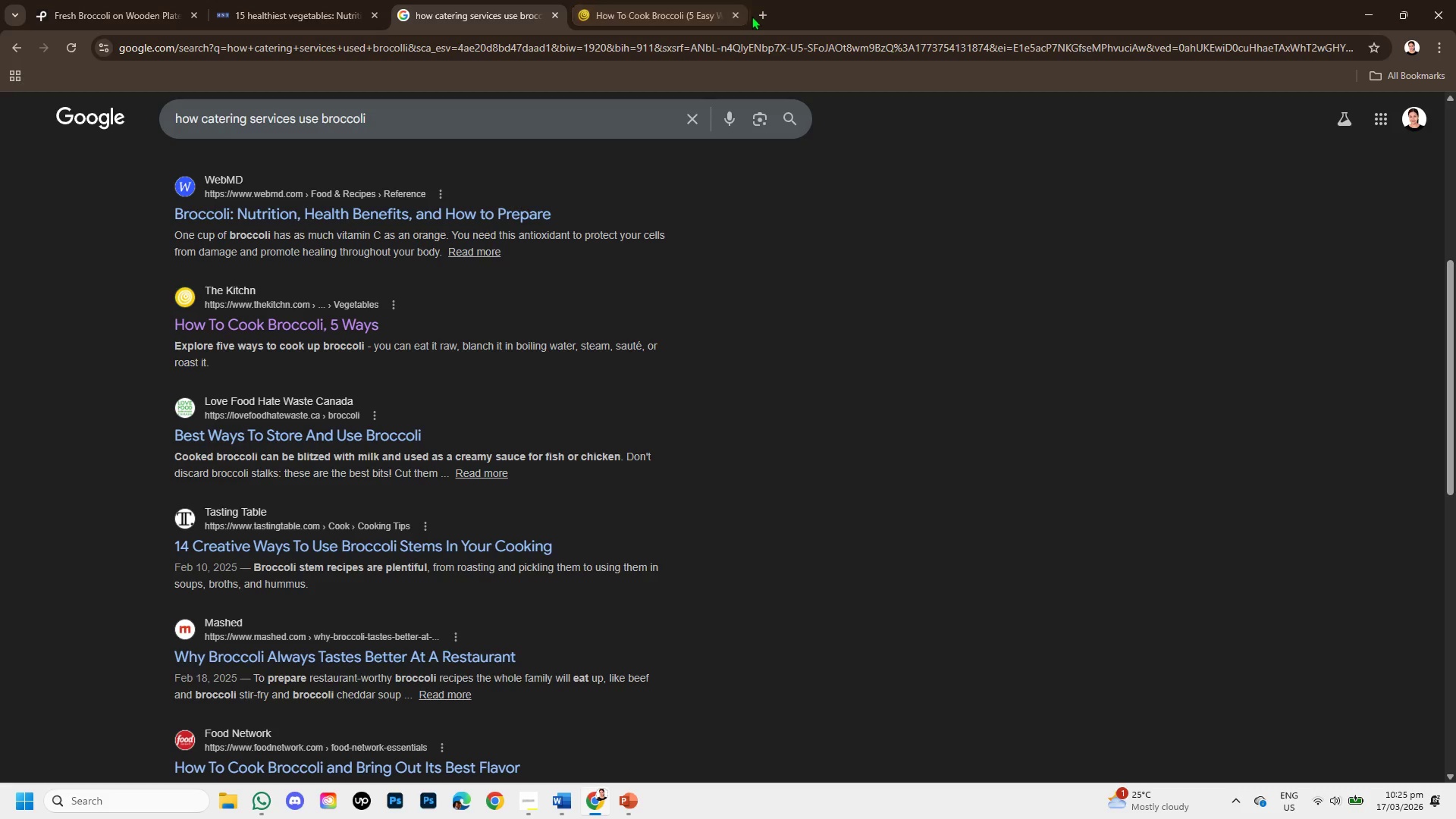 
left_click([761, 8])
 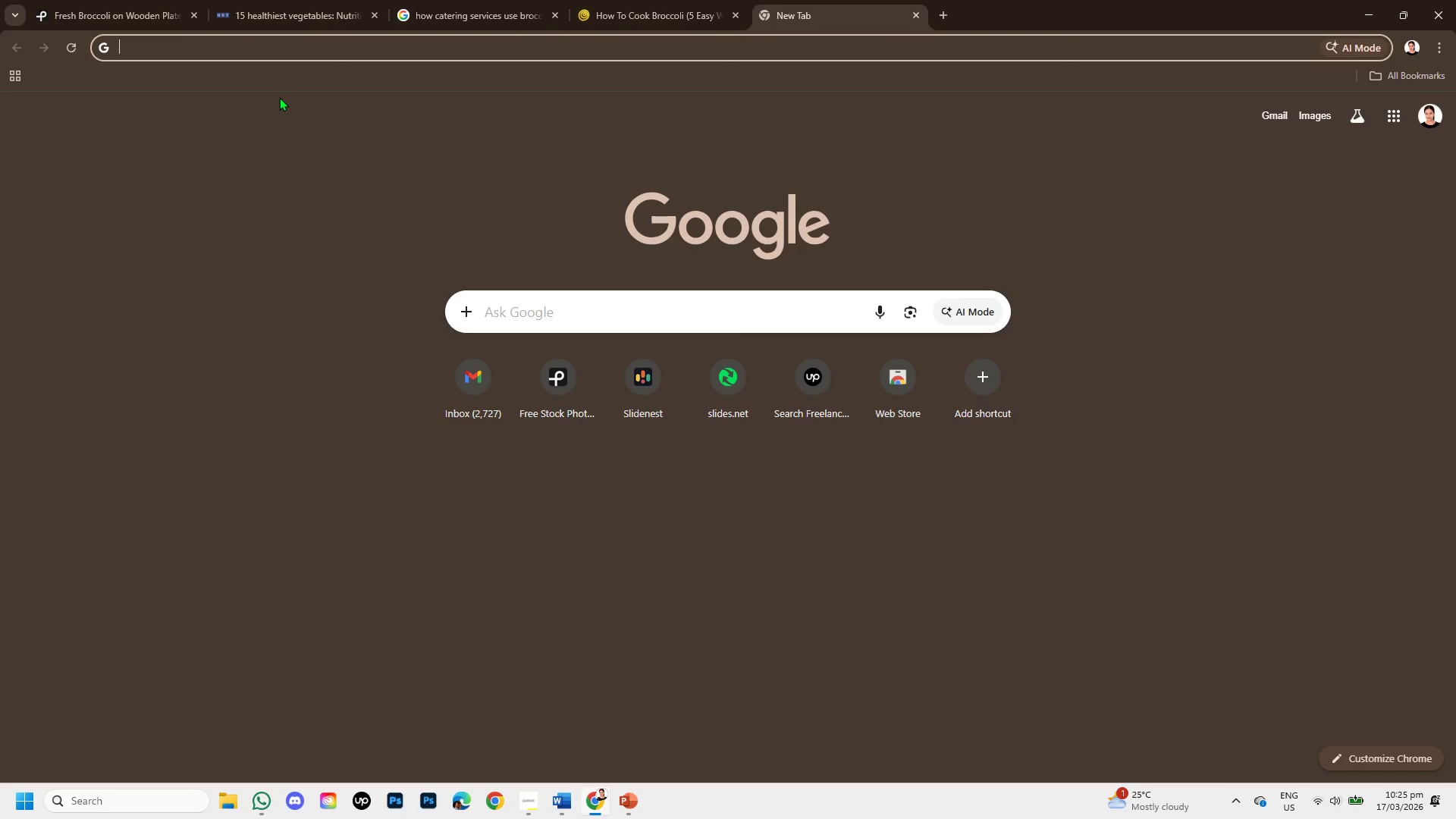 
type(goo)
 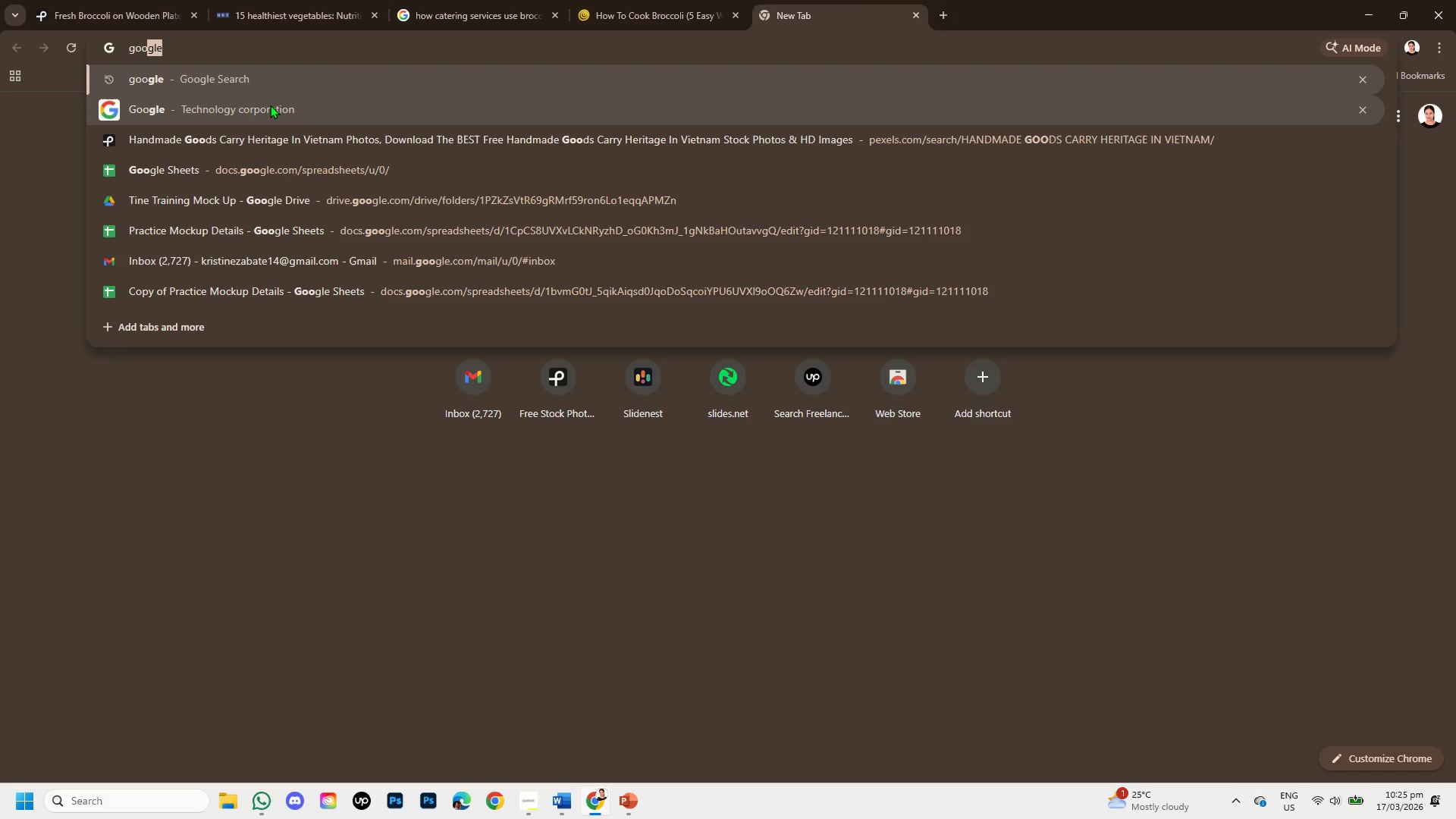 
left_click([270, 105])
 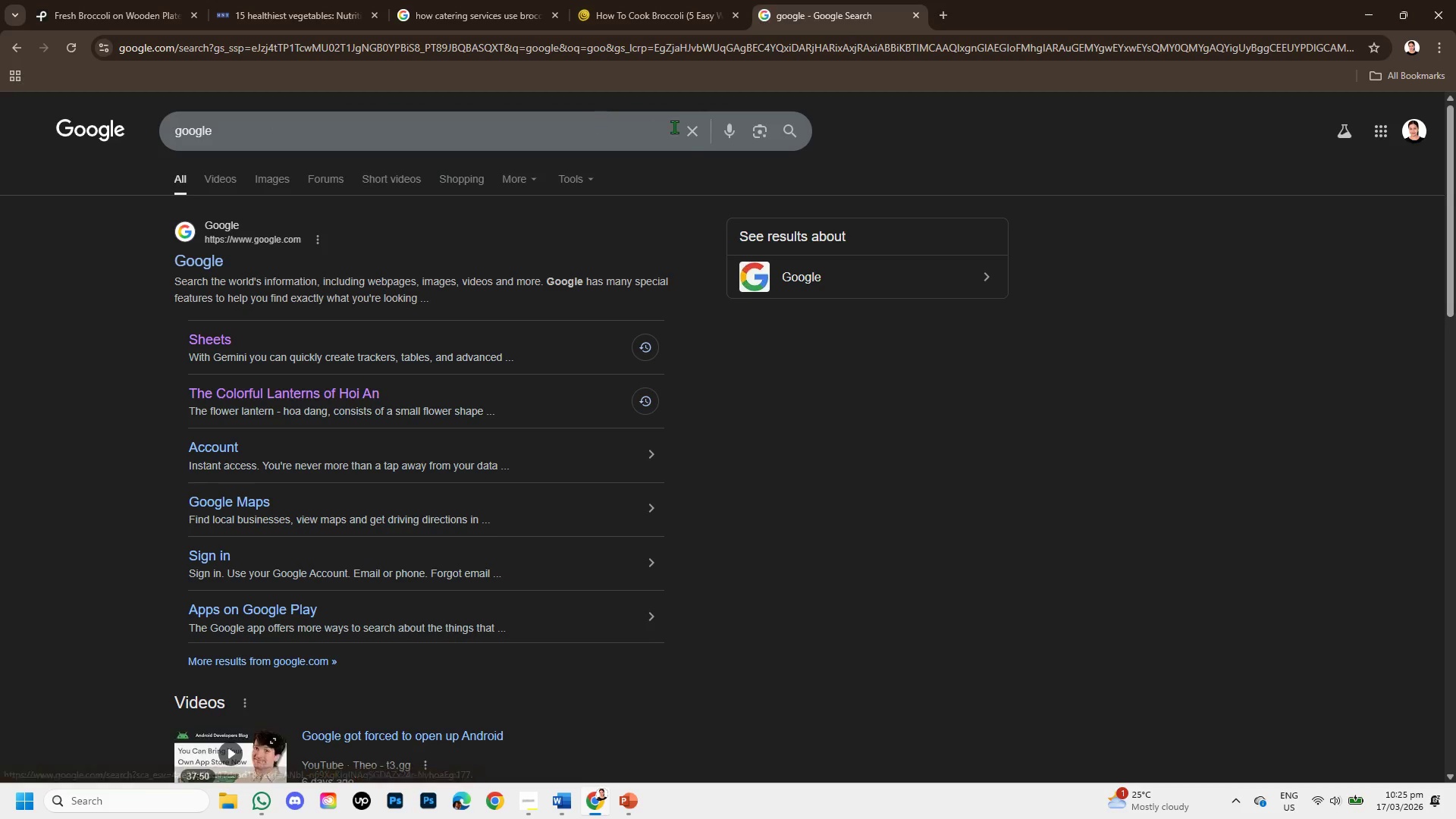 
left_click([694, 133])
 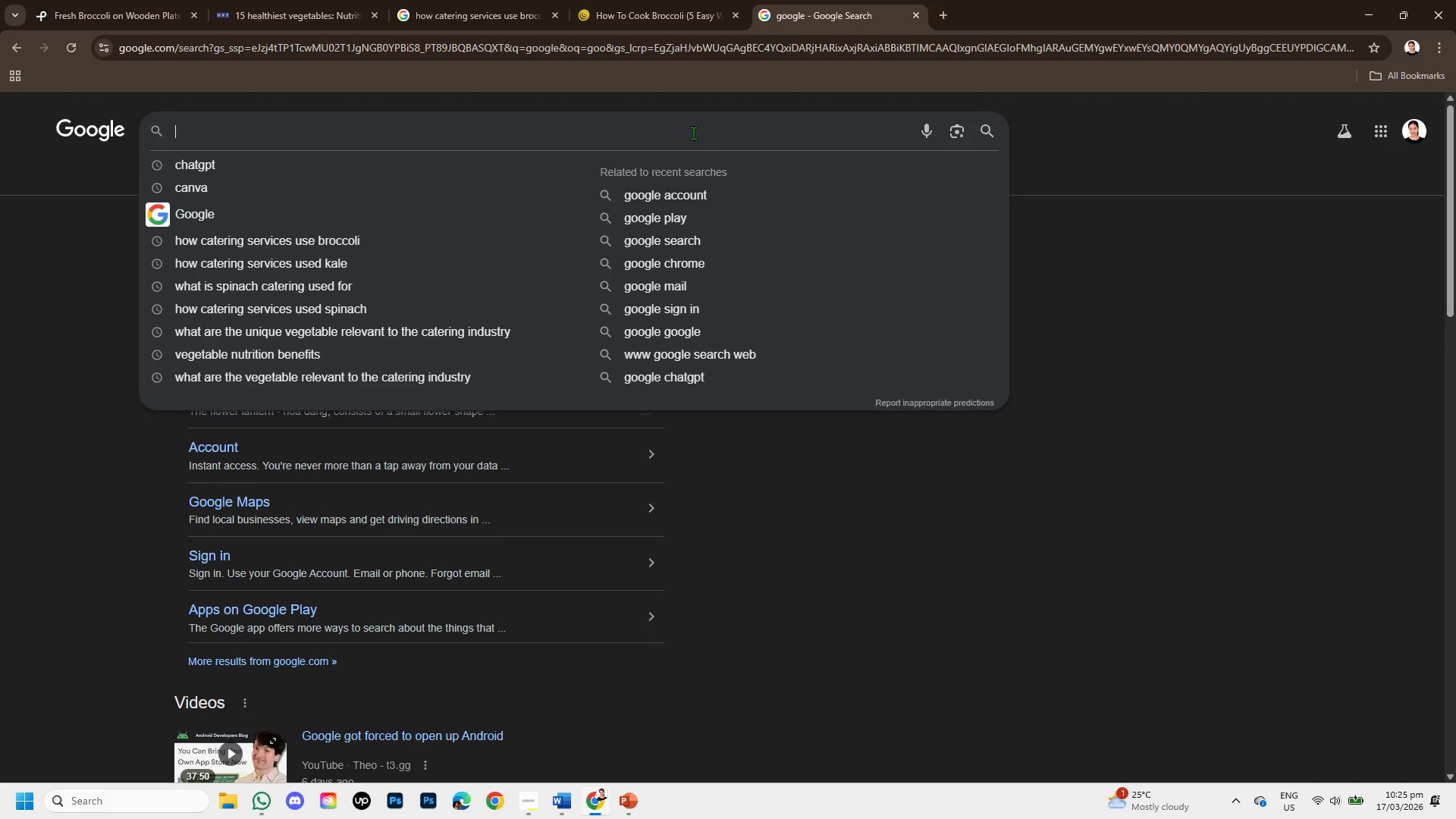 
type(carrot used for catering )
 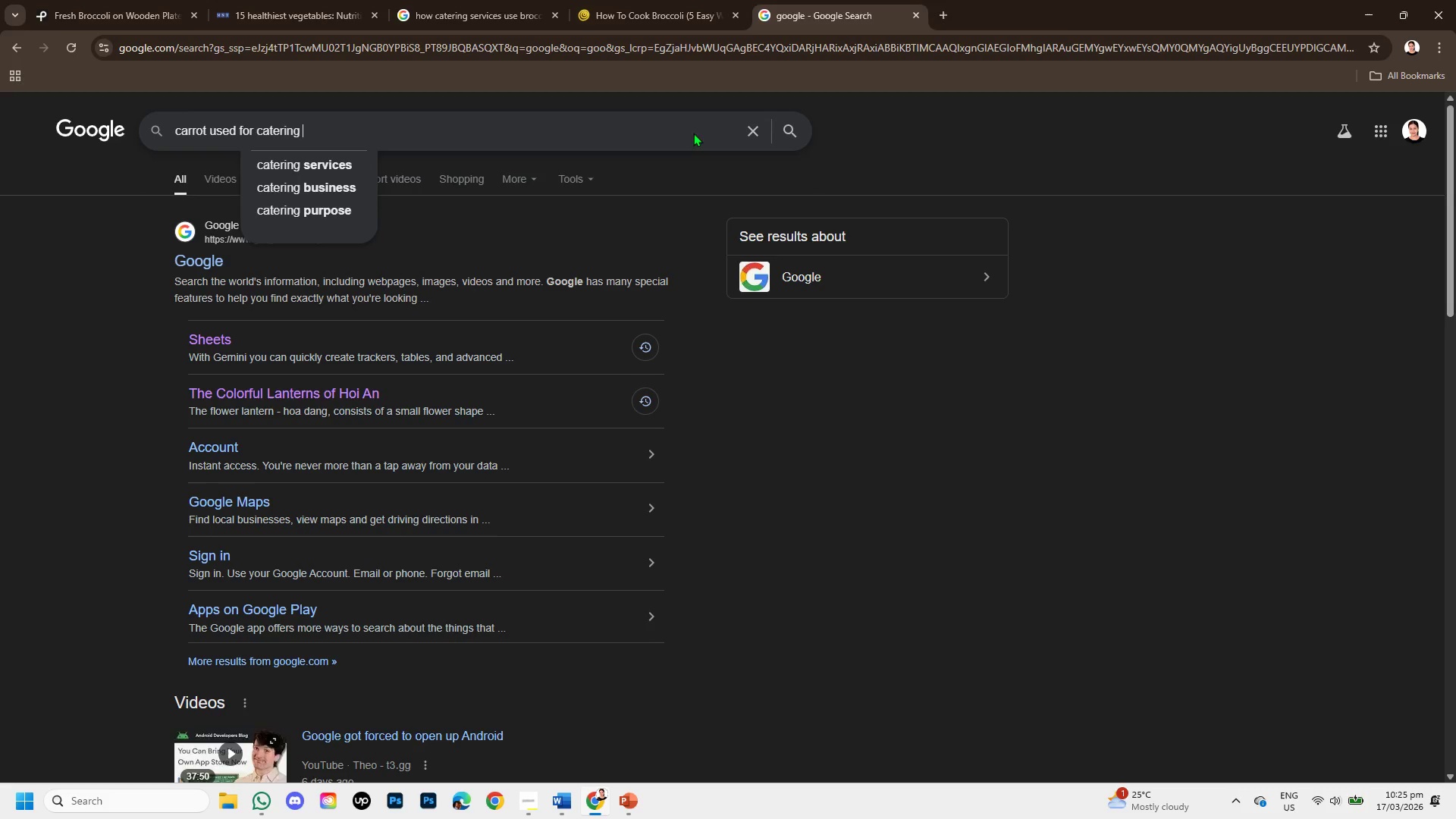 
key(Enter)
 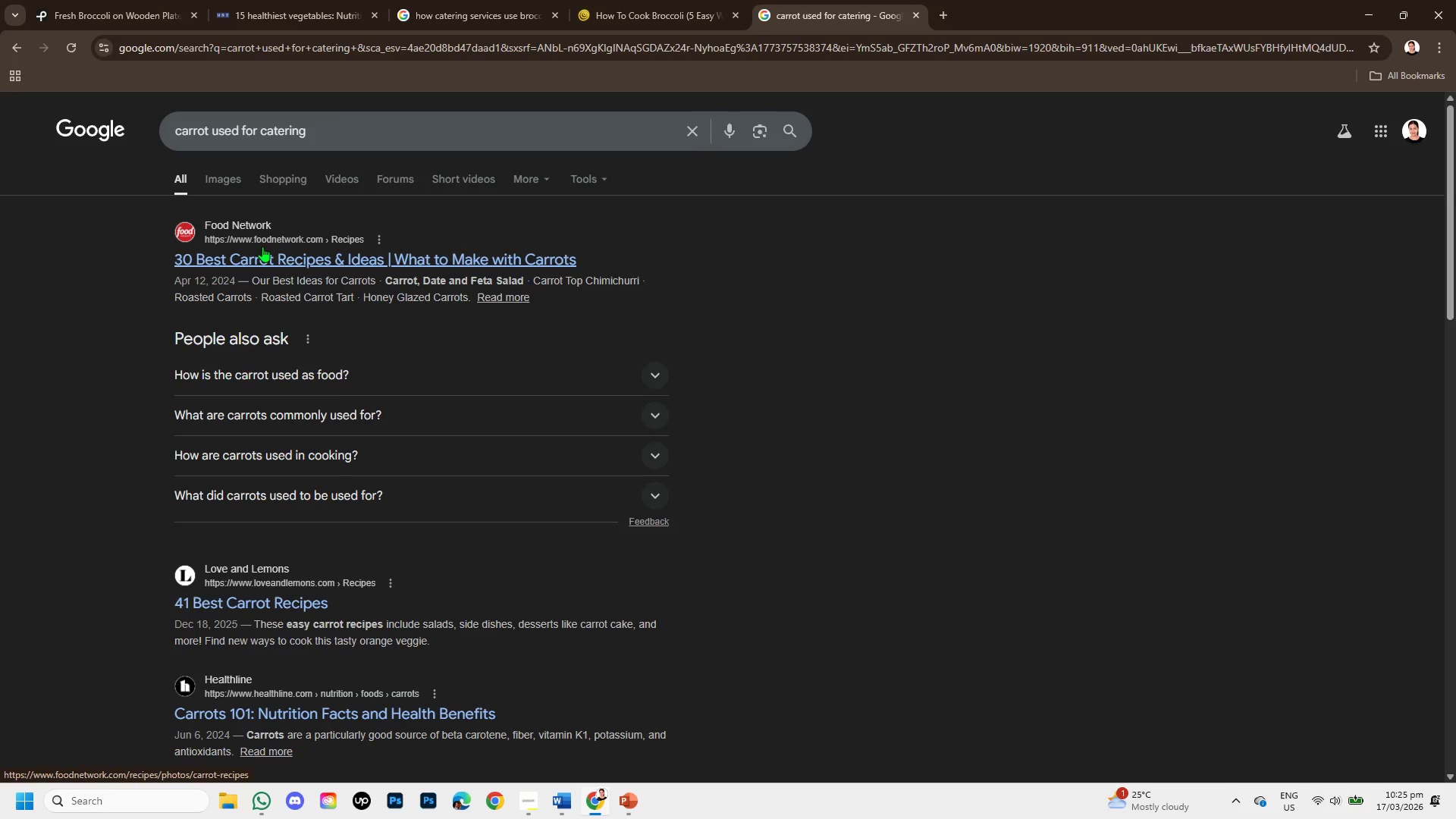 
scroll: coordinate [268, 320], scroll_direction: down, amount: 1.0
 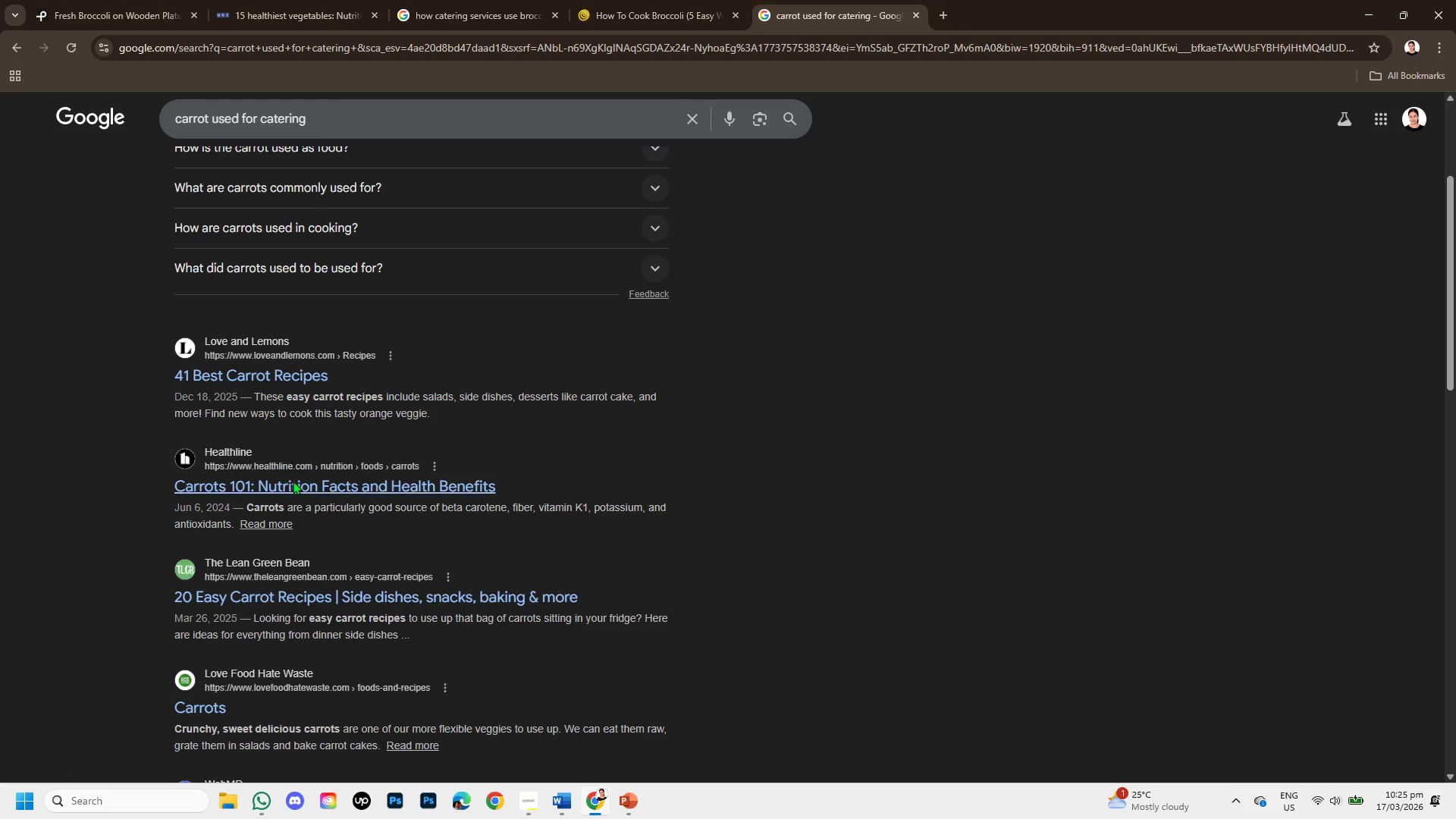 
left_click([293, 482])
 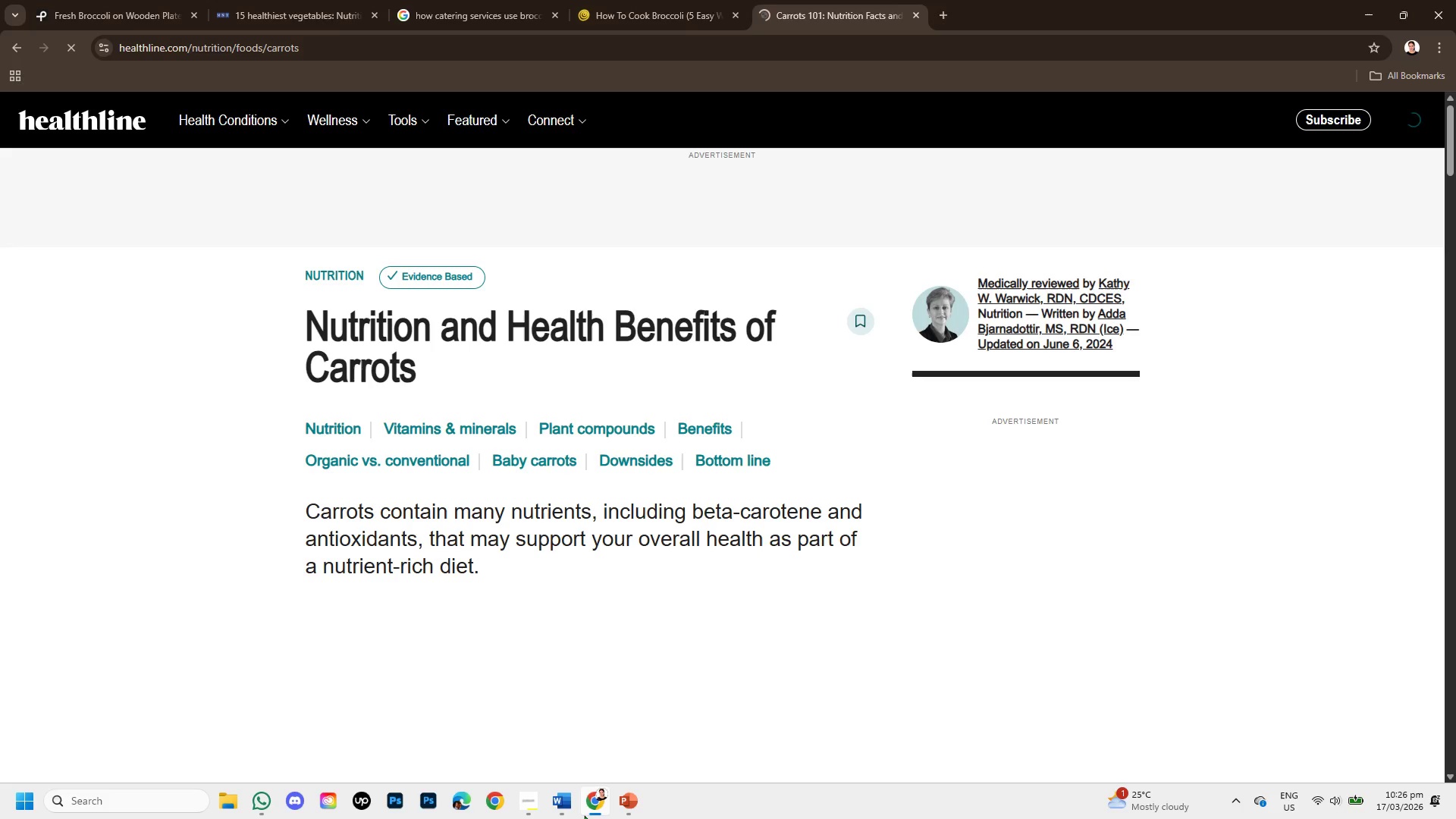 
left_click([534, 805])